 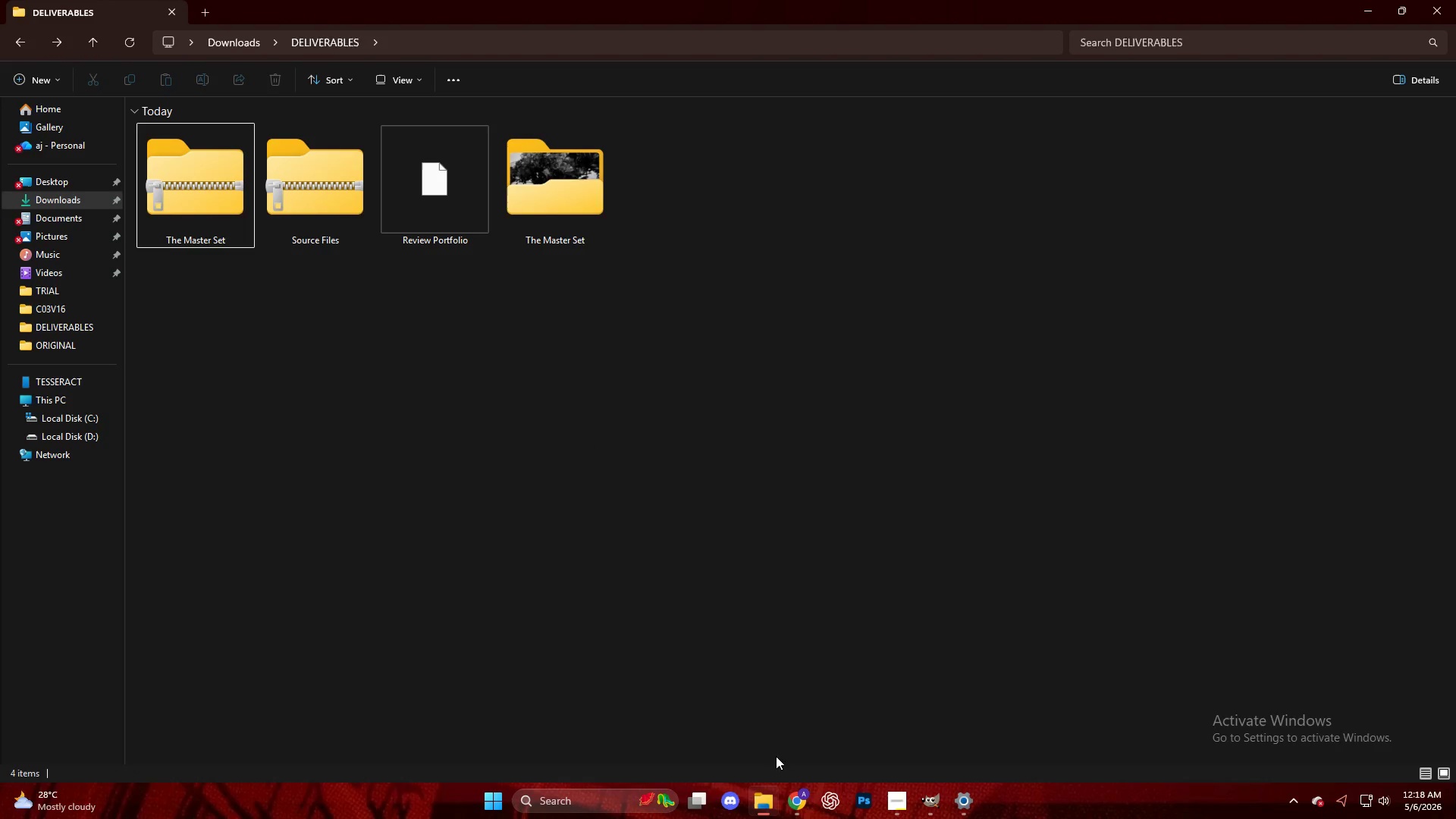 
left_click([809, 802])
 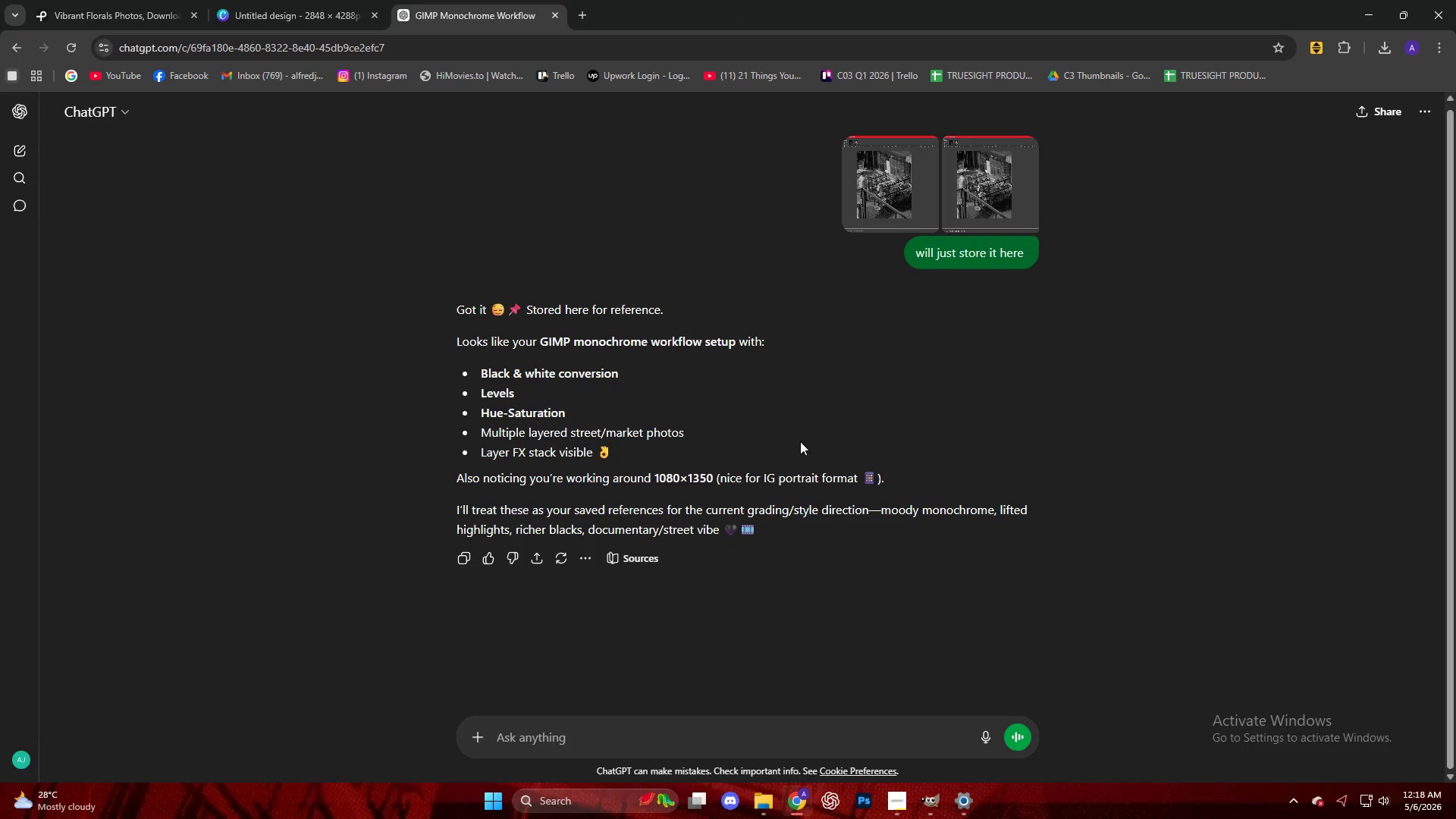 
left_click([874, 199])
 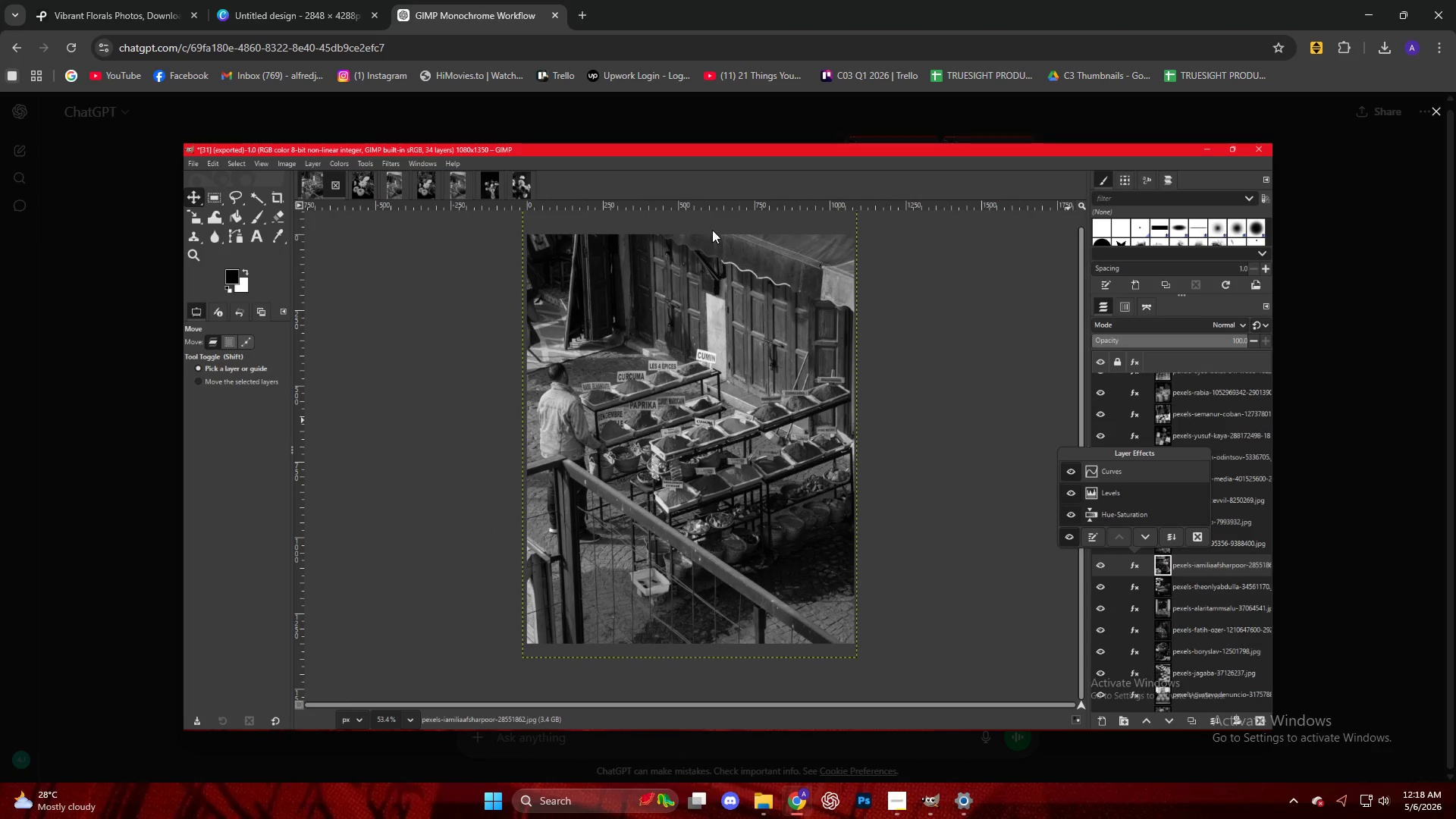 
left_click([468, 335])
 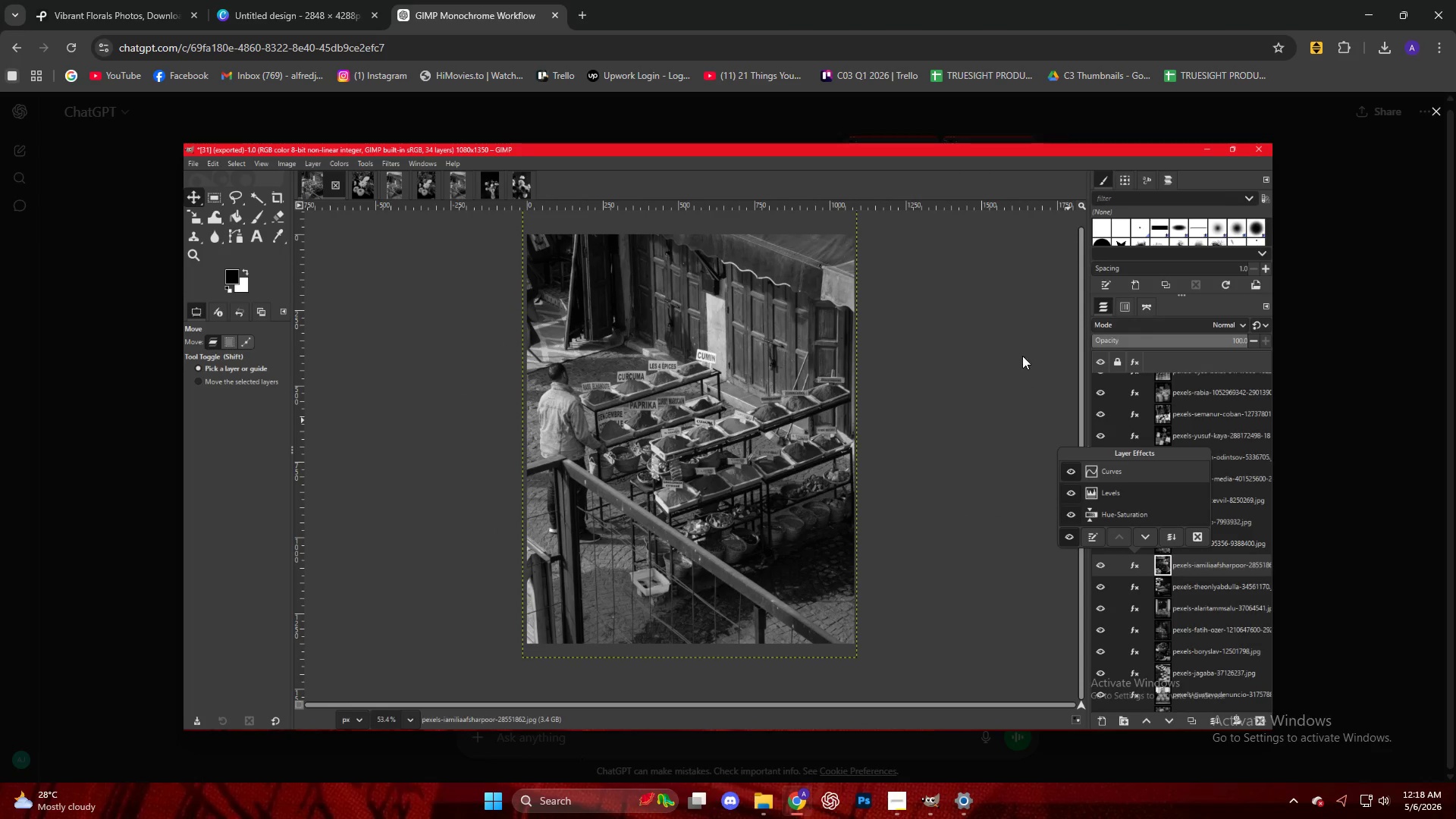 
right_click([990, 303])
 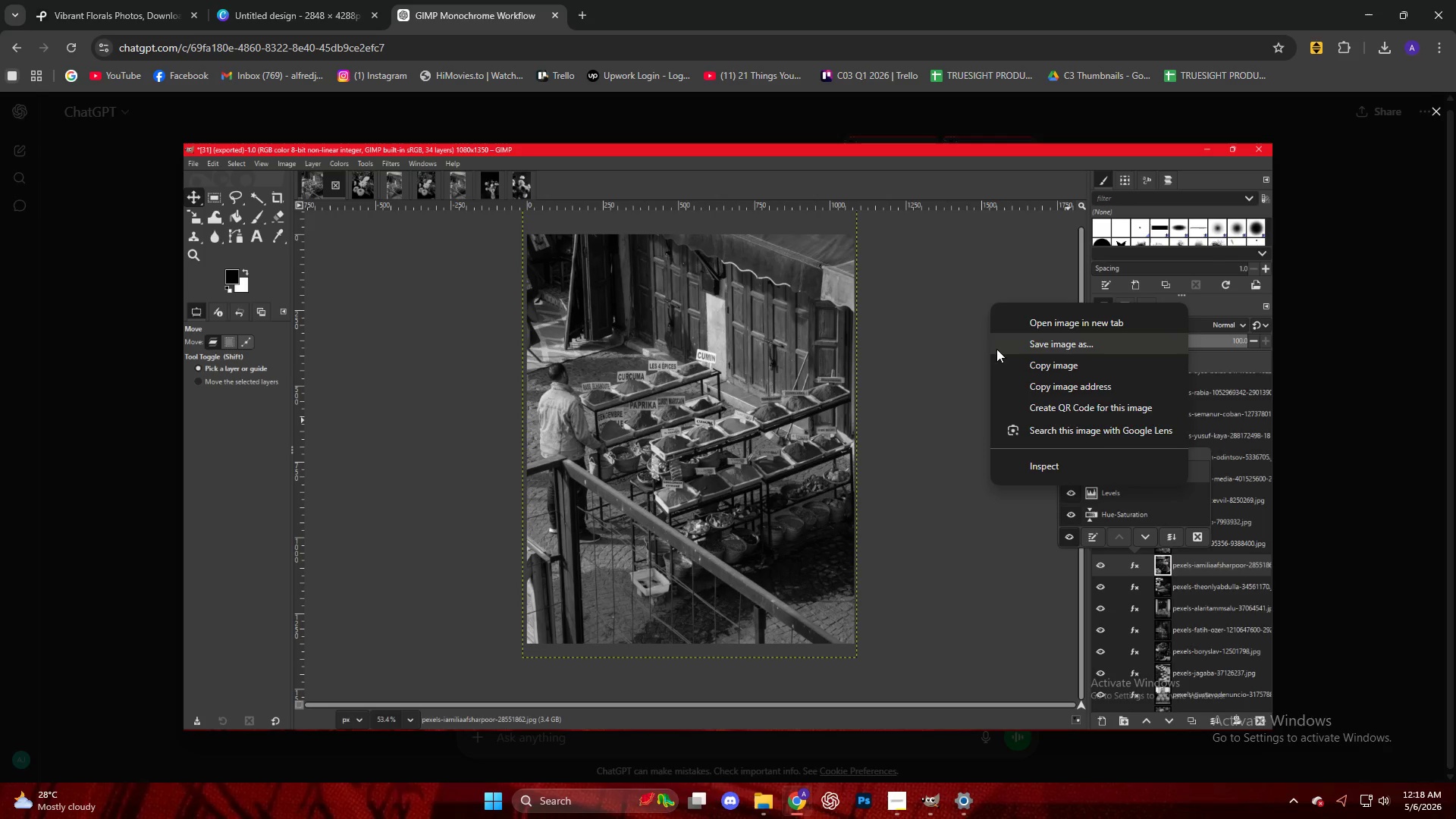 
left_click([1003, 346])
 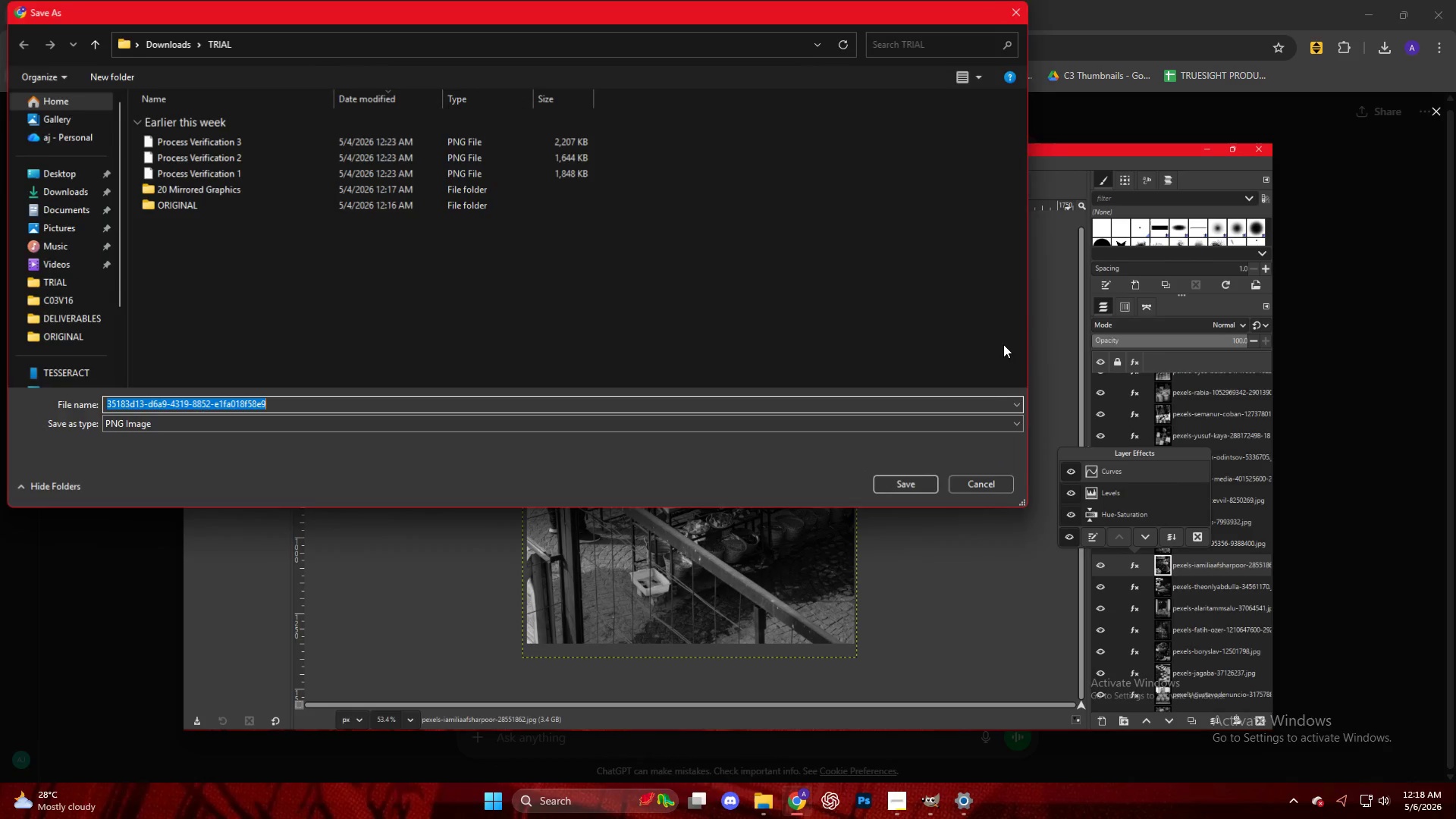 
key(NumpadEnter)
 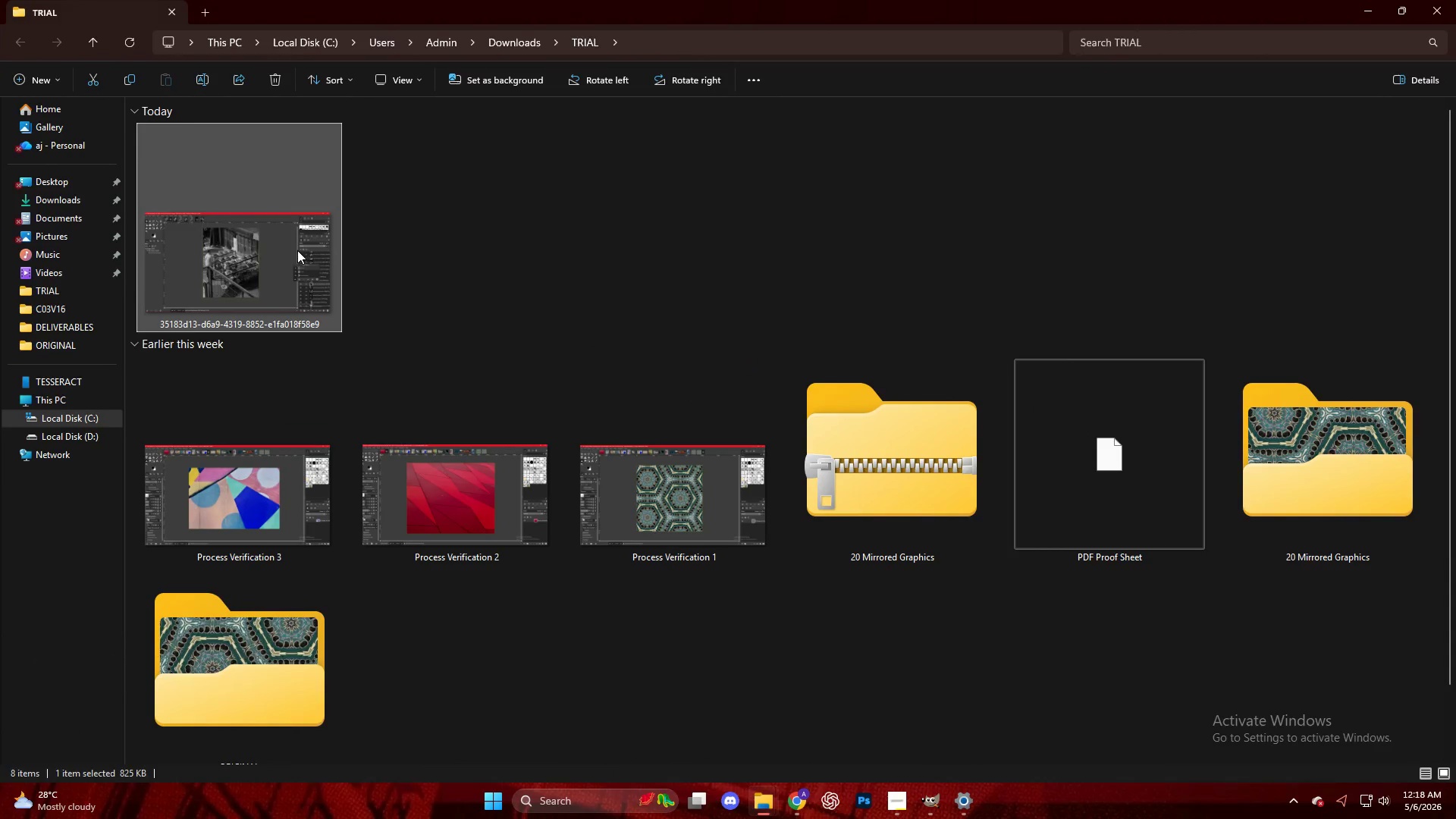 
left_click([329, 174])
 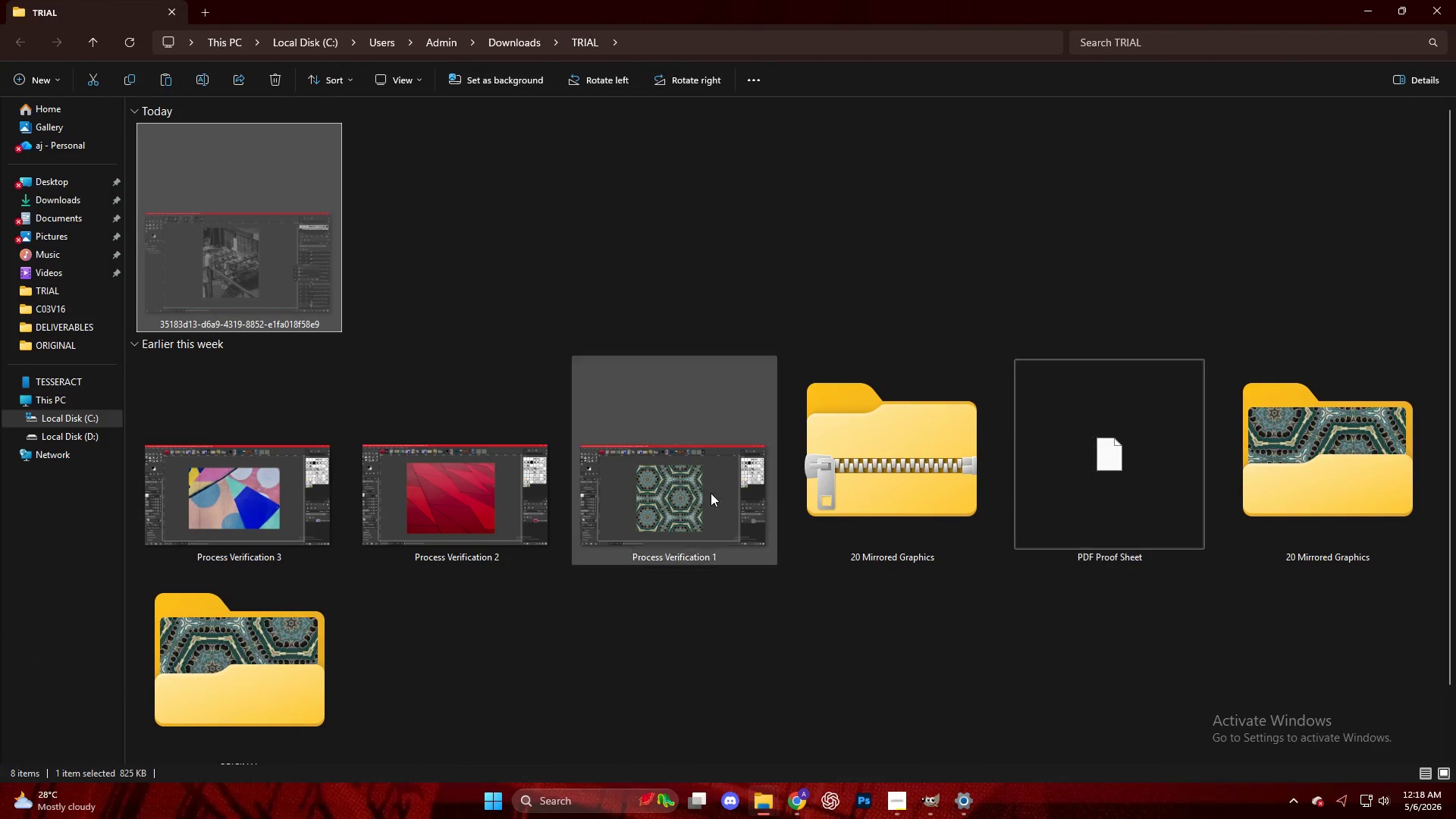 
scroll: coordinate [213, 627], scroll_direction: down, amount: 2.0
 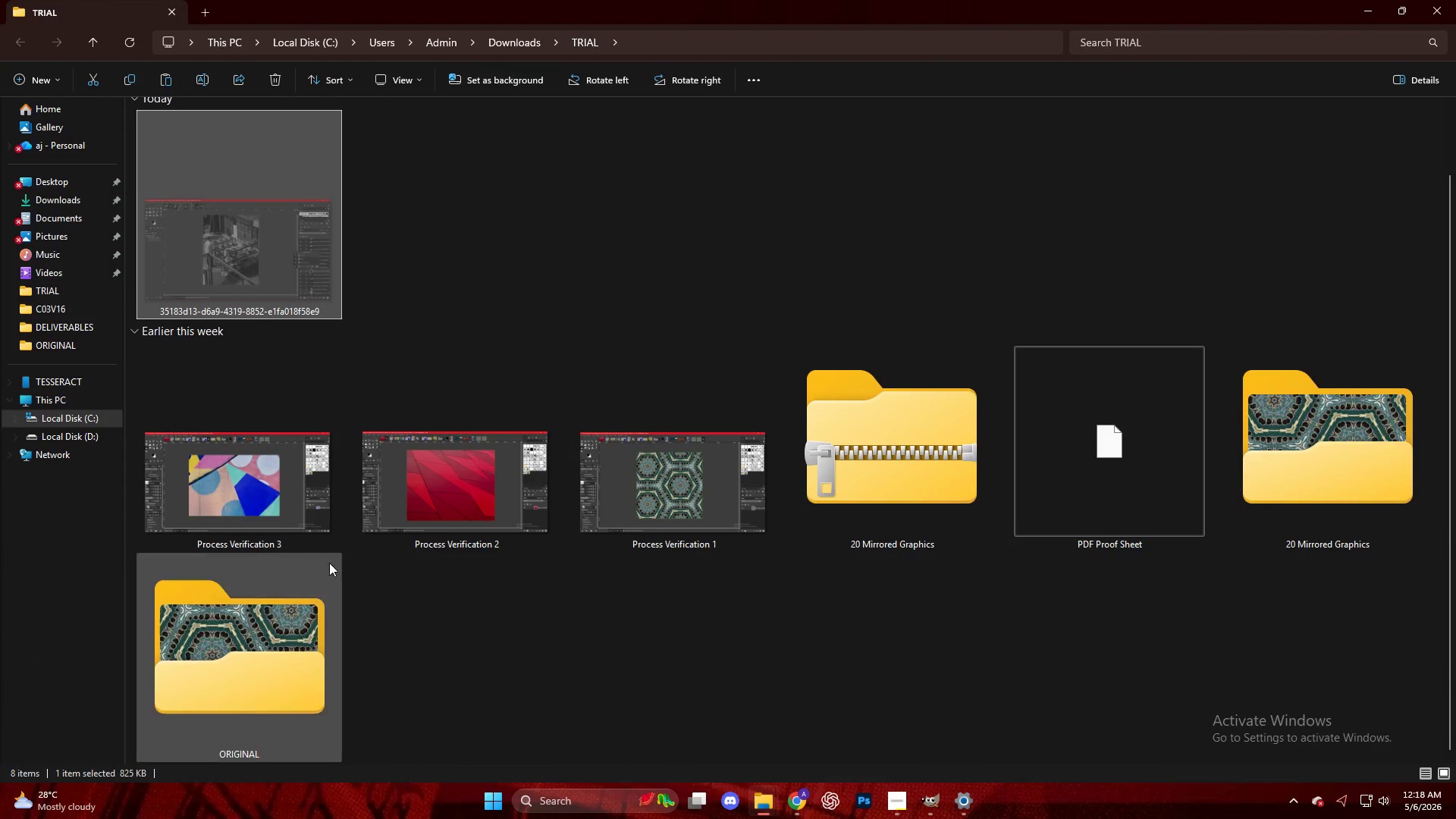 
scroll: coordinate [292, 555], scroll_direction: up, amount: 4.0
 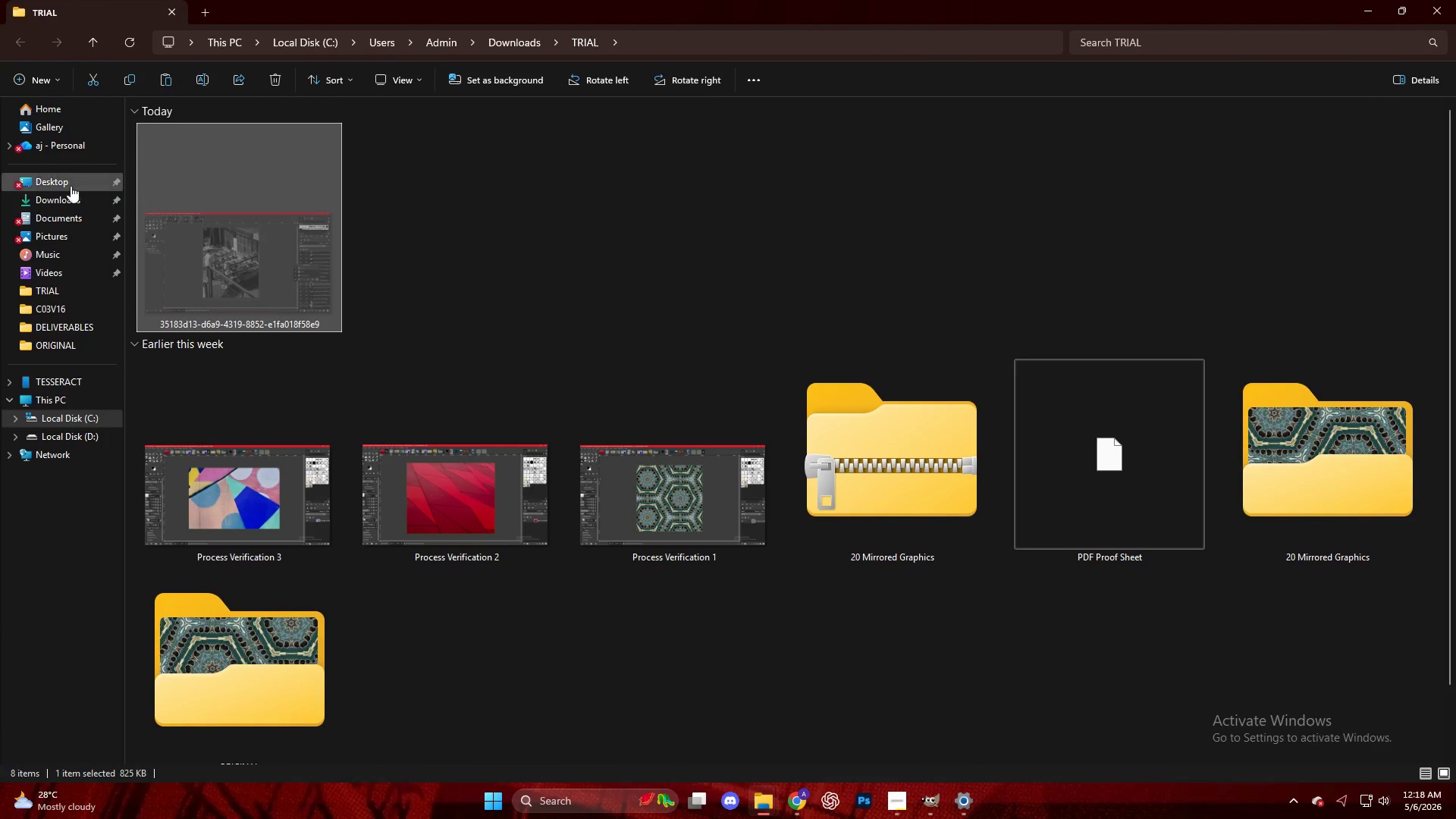 
left_click([67, 207])
 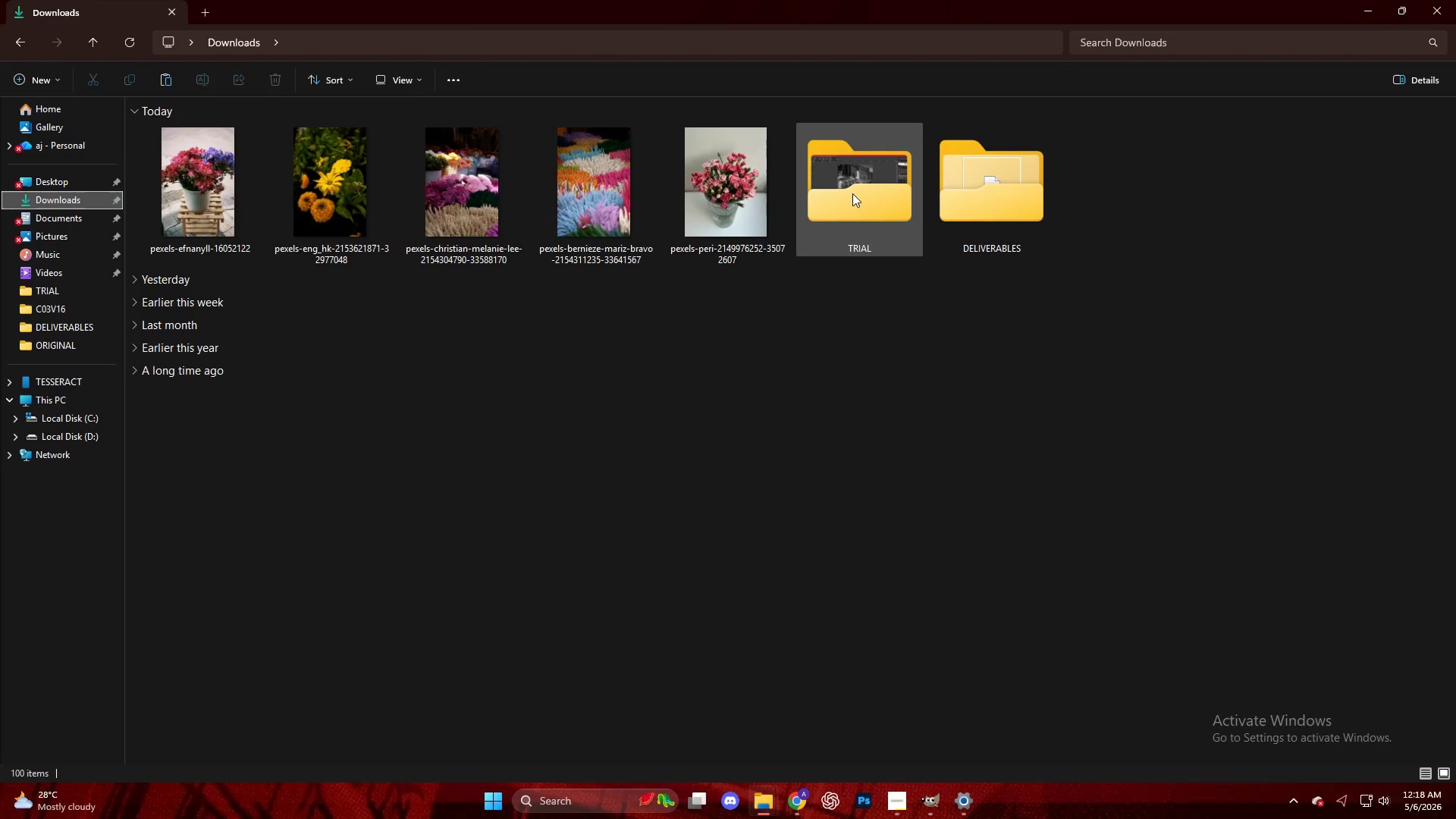 
double_click([938, 199])
 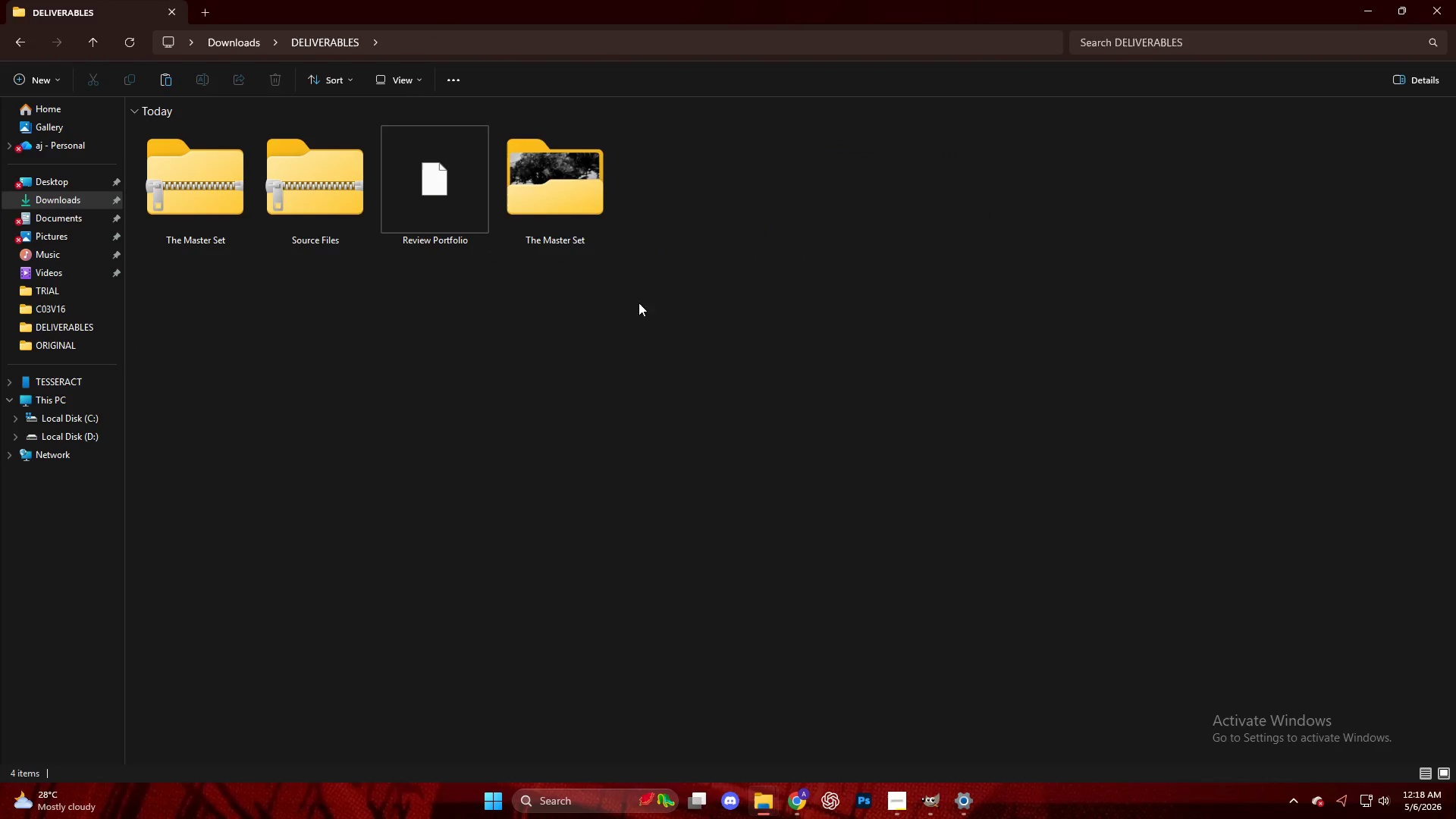 
left_click([619, 315])
 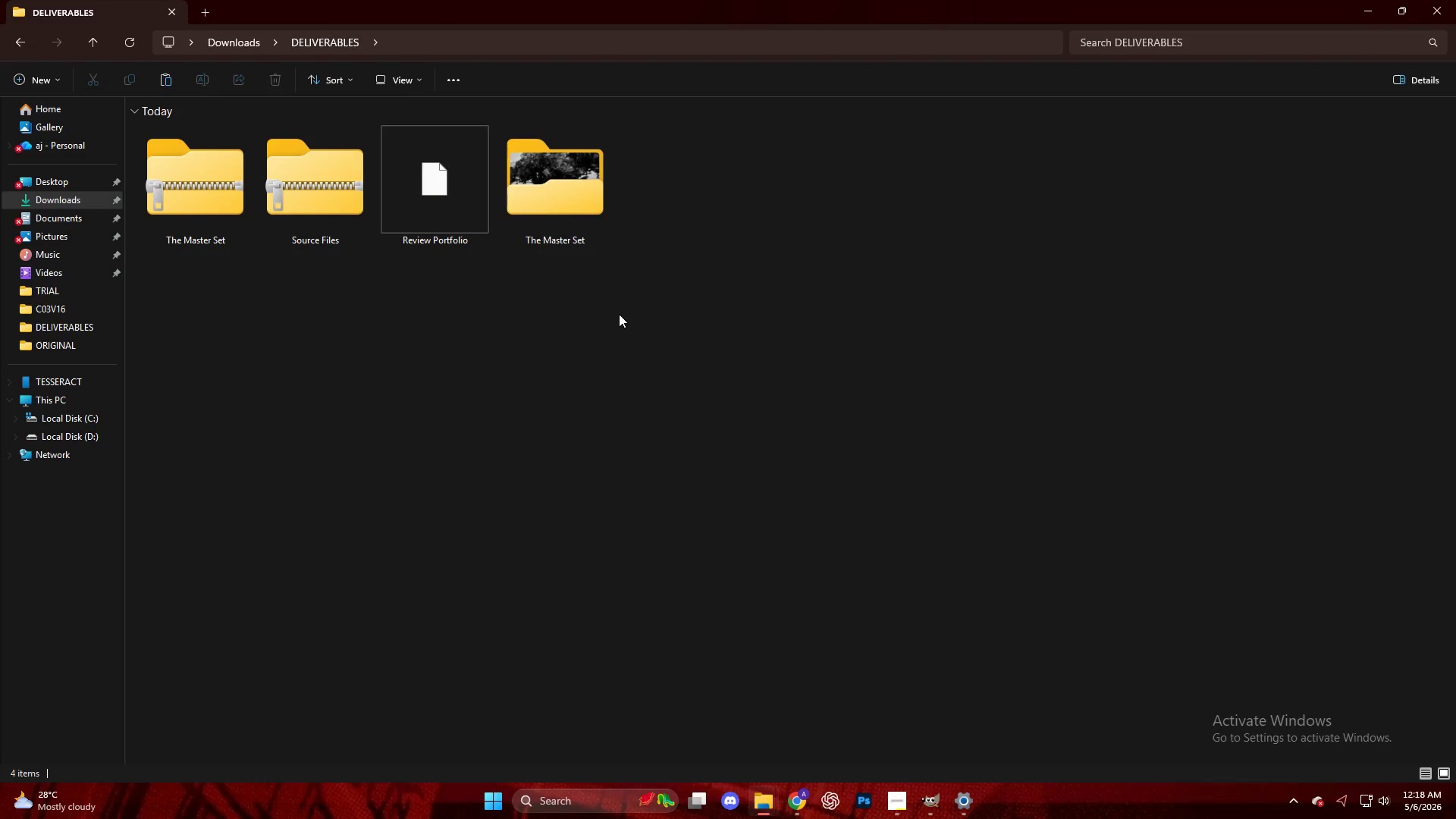 
key(Control+V)
 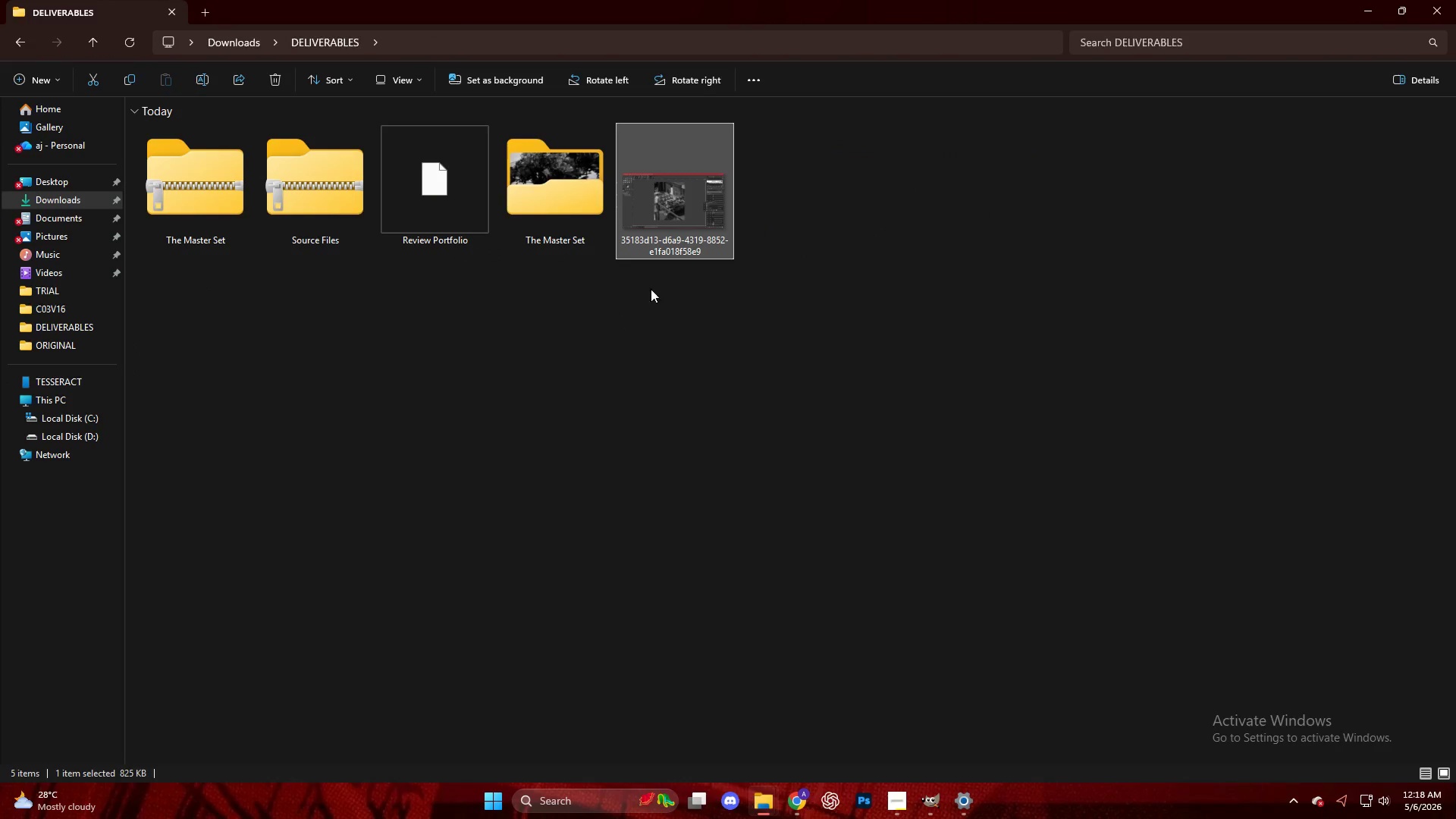 
left_click([668, 195])
 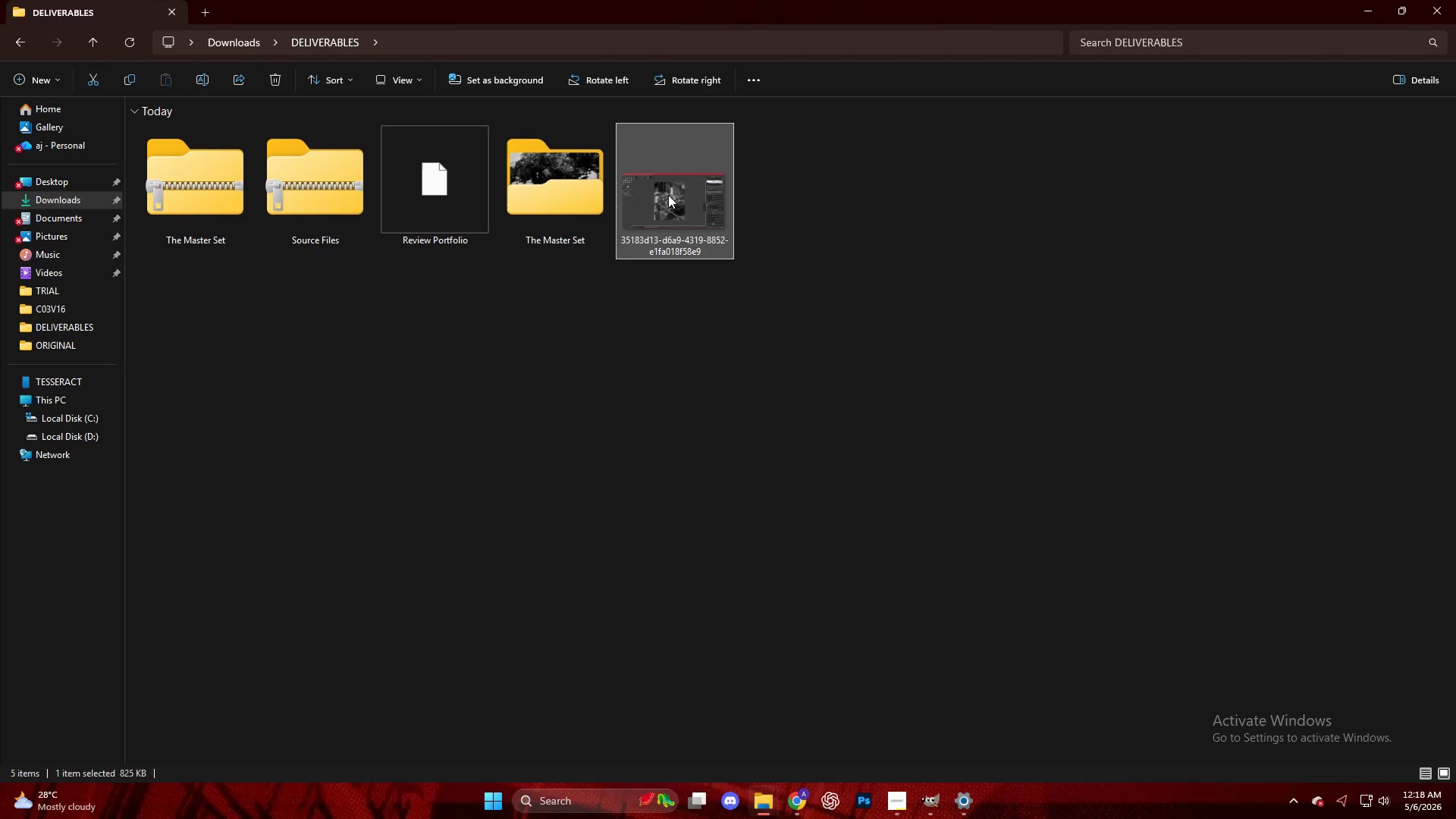 
right_click([668, 195])
 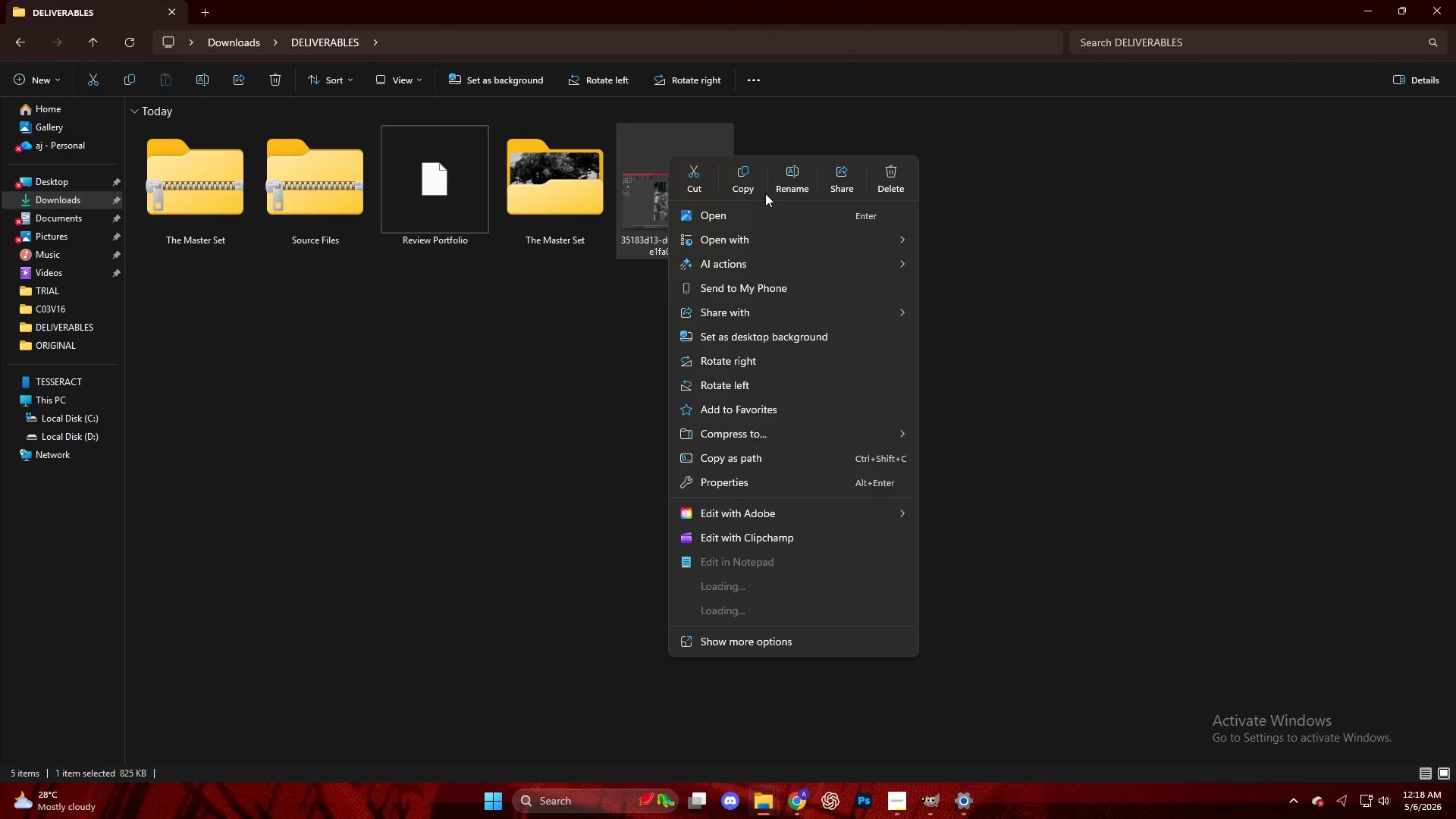 
left_click([781, 184])
 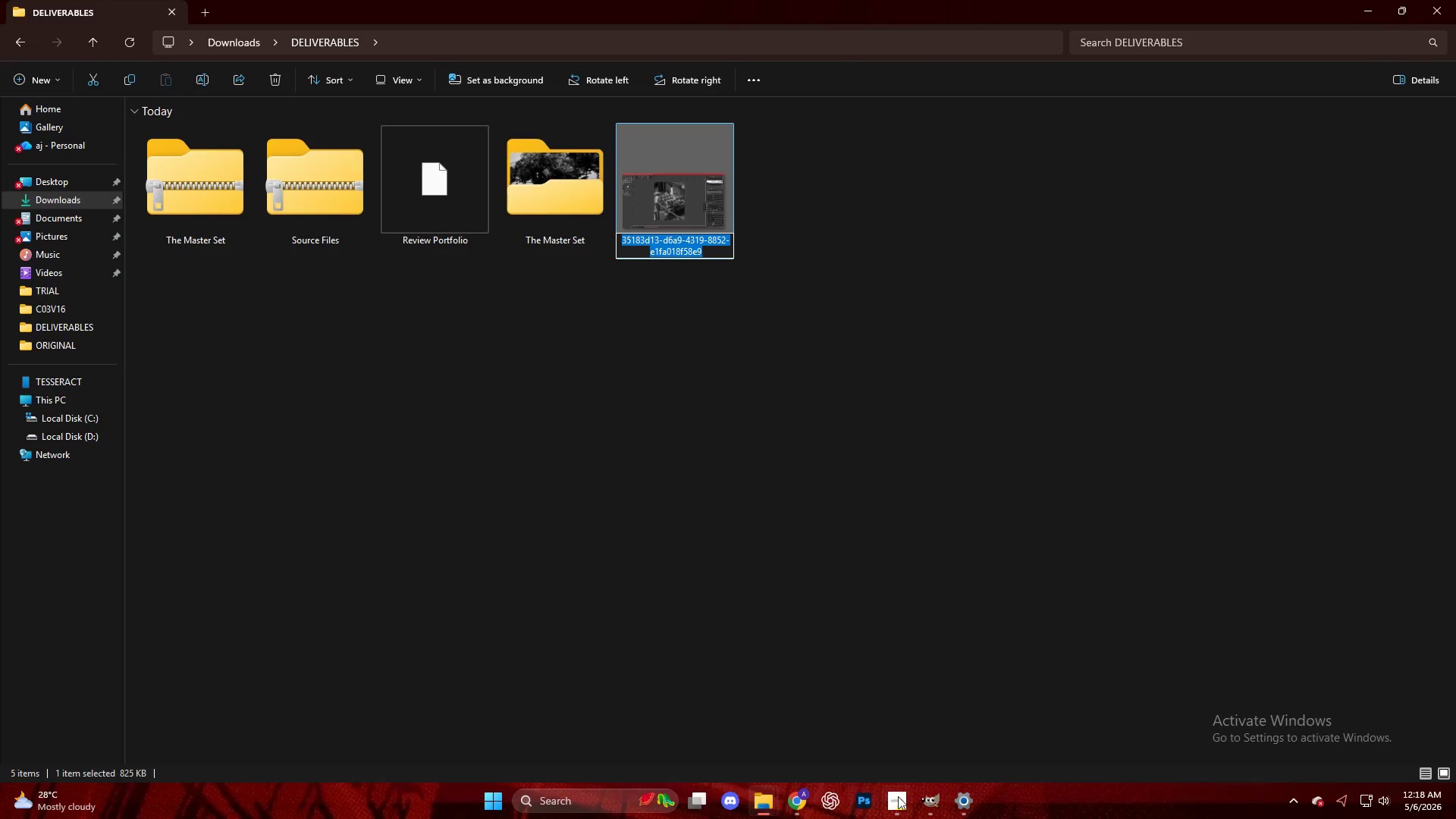 
left_click([921, 802])
 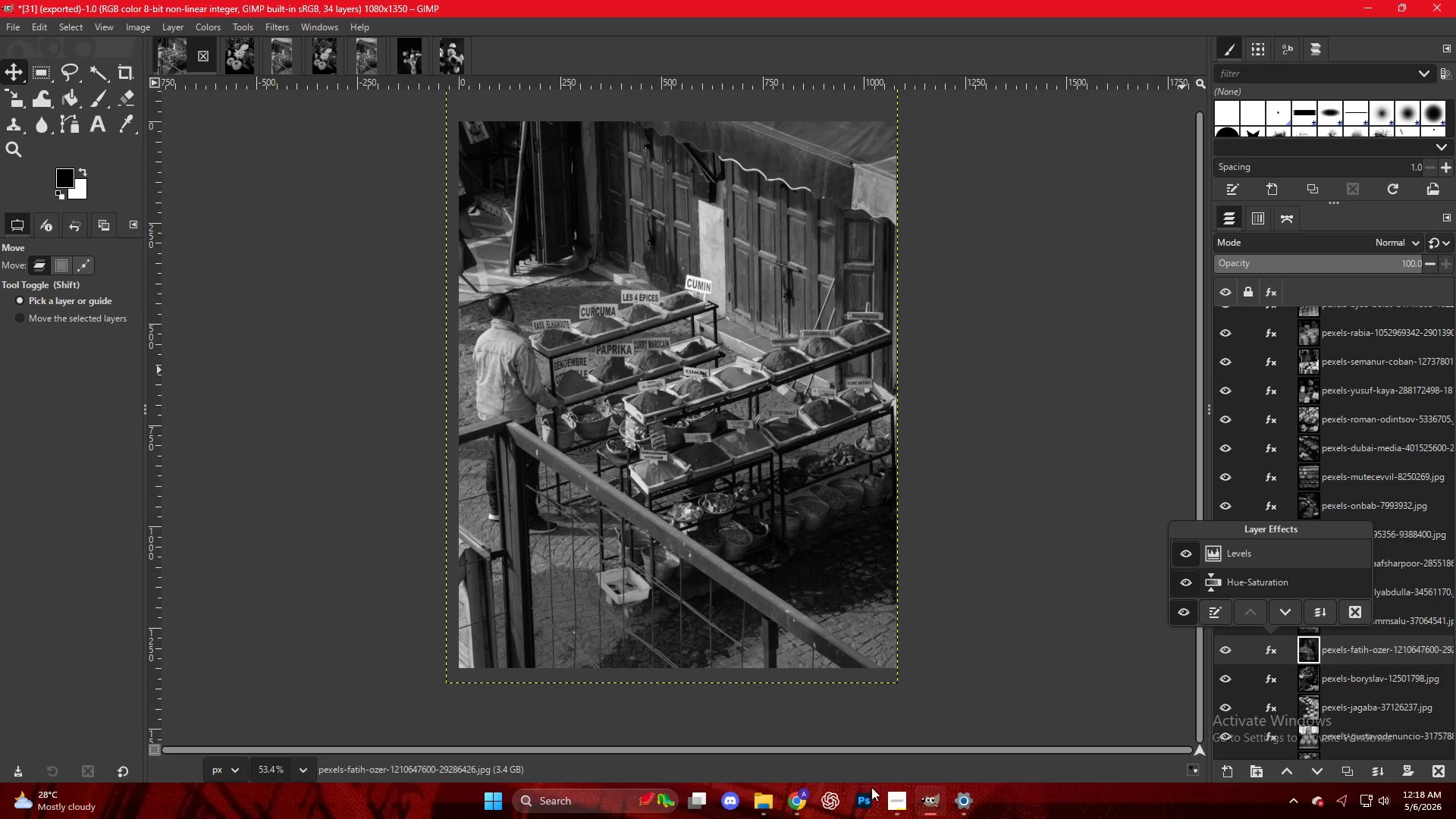 
left_click([898, 800])